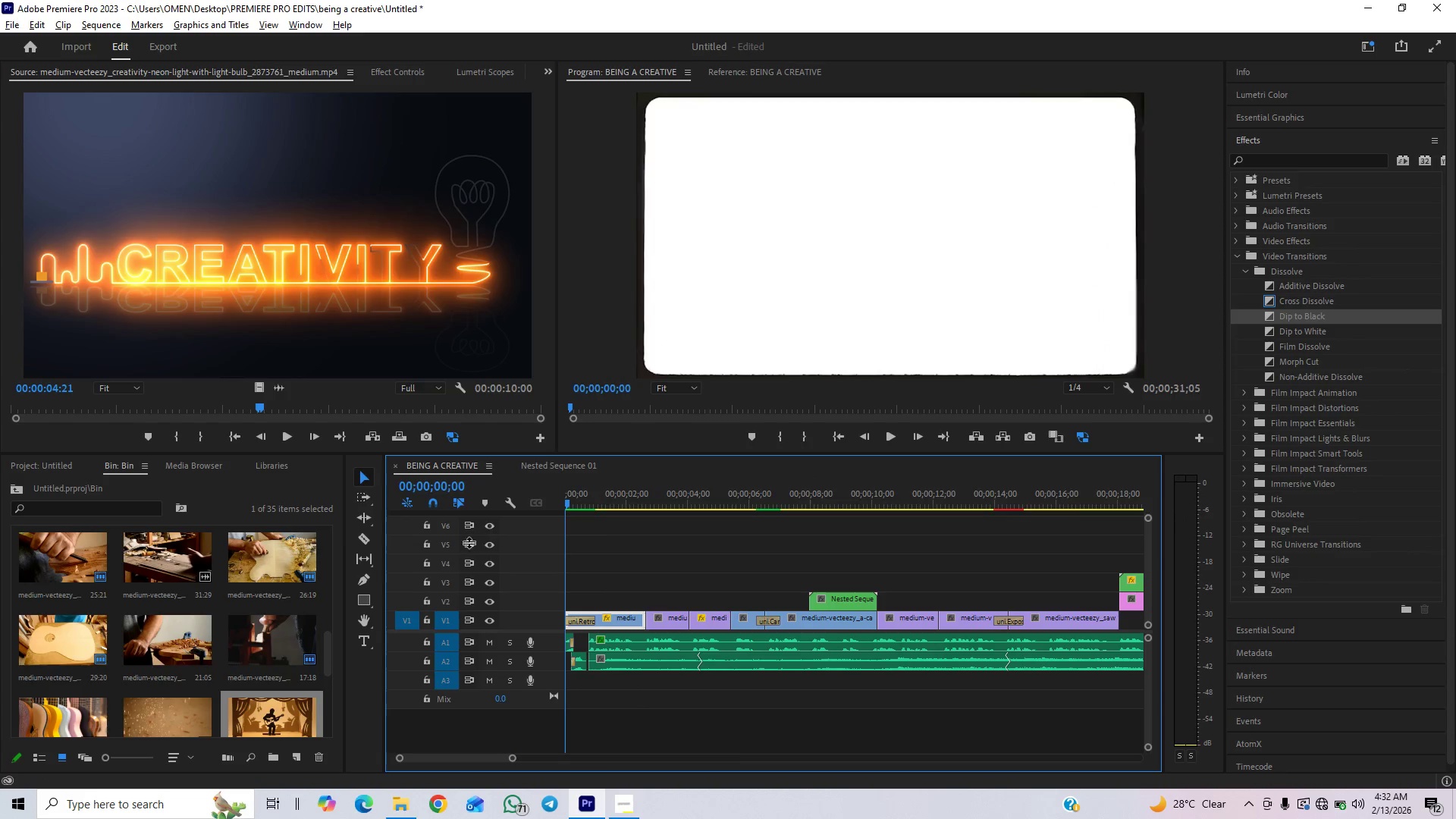 
key(Space)
 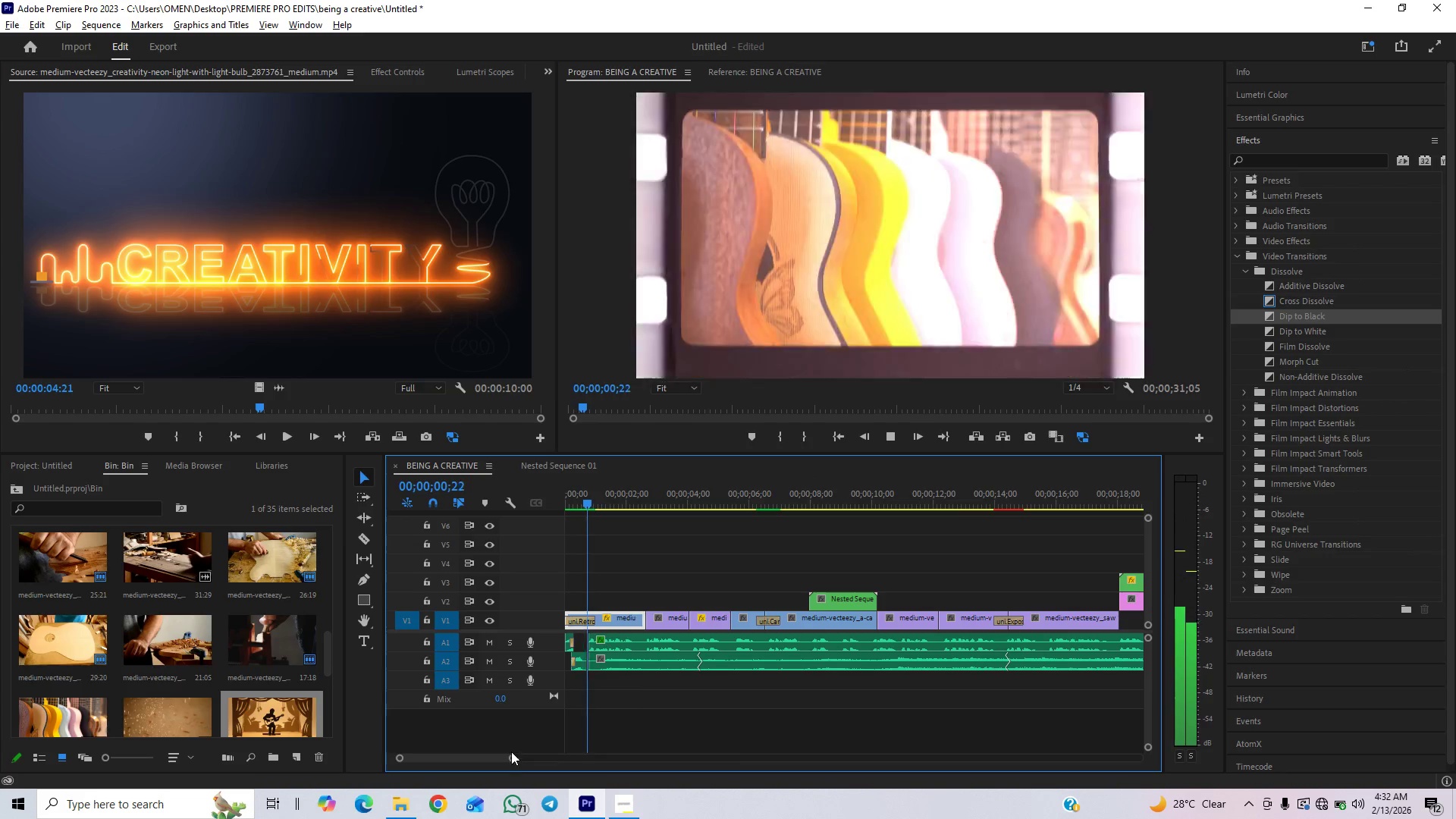 
left_click_drag(start_coordinate=[511, 761], to_coordinate=[601, 735])
 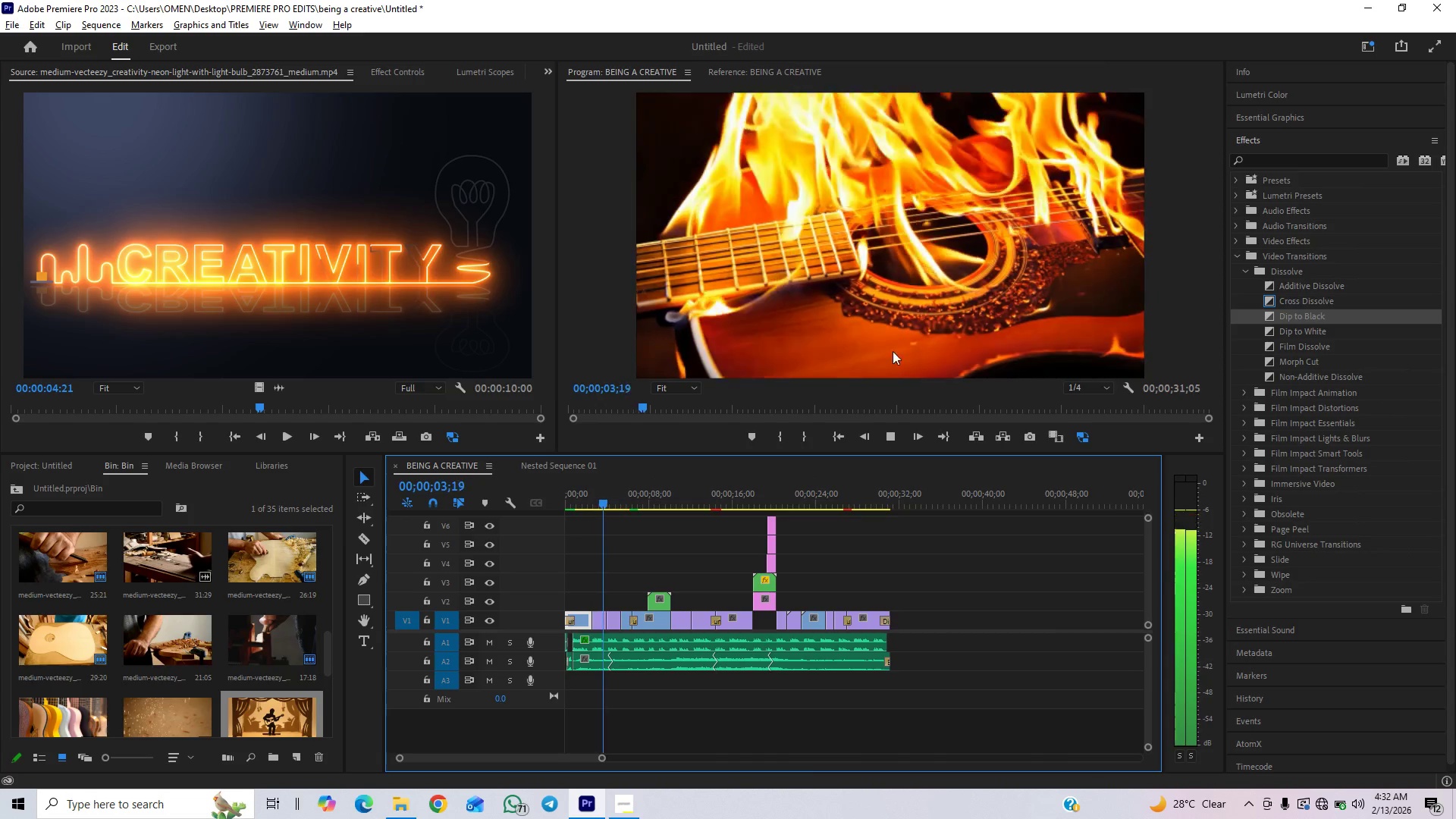 
left_click([848, 436])
 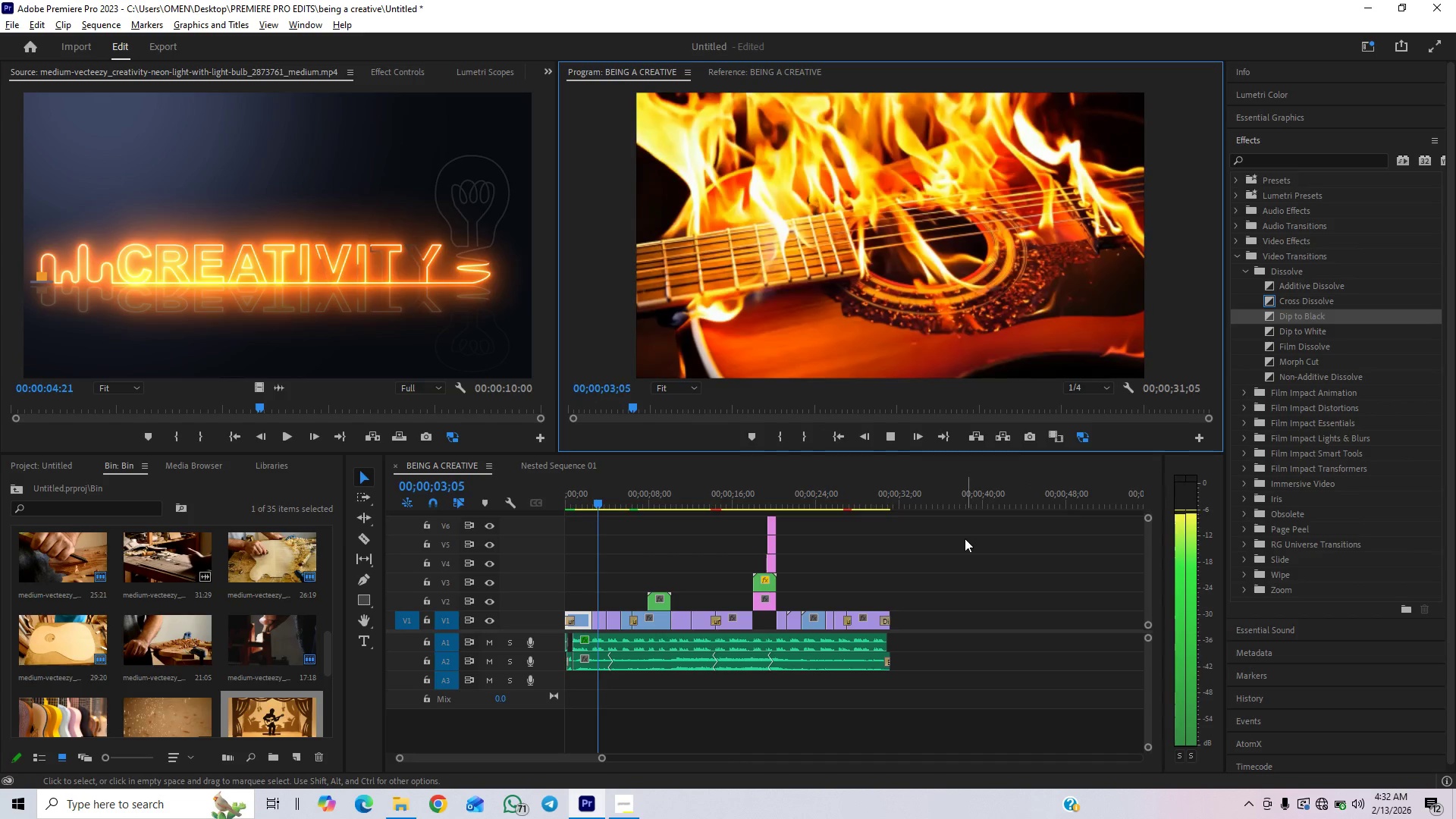 
wait(5.84)
 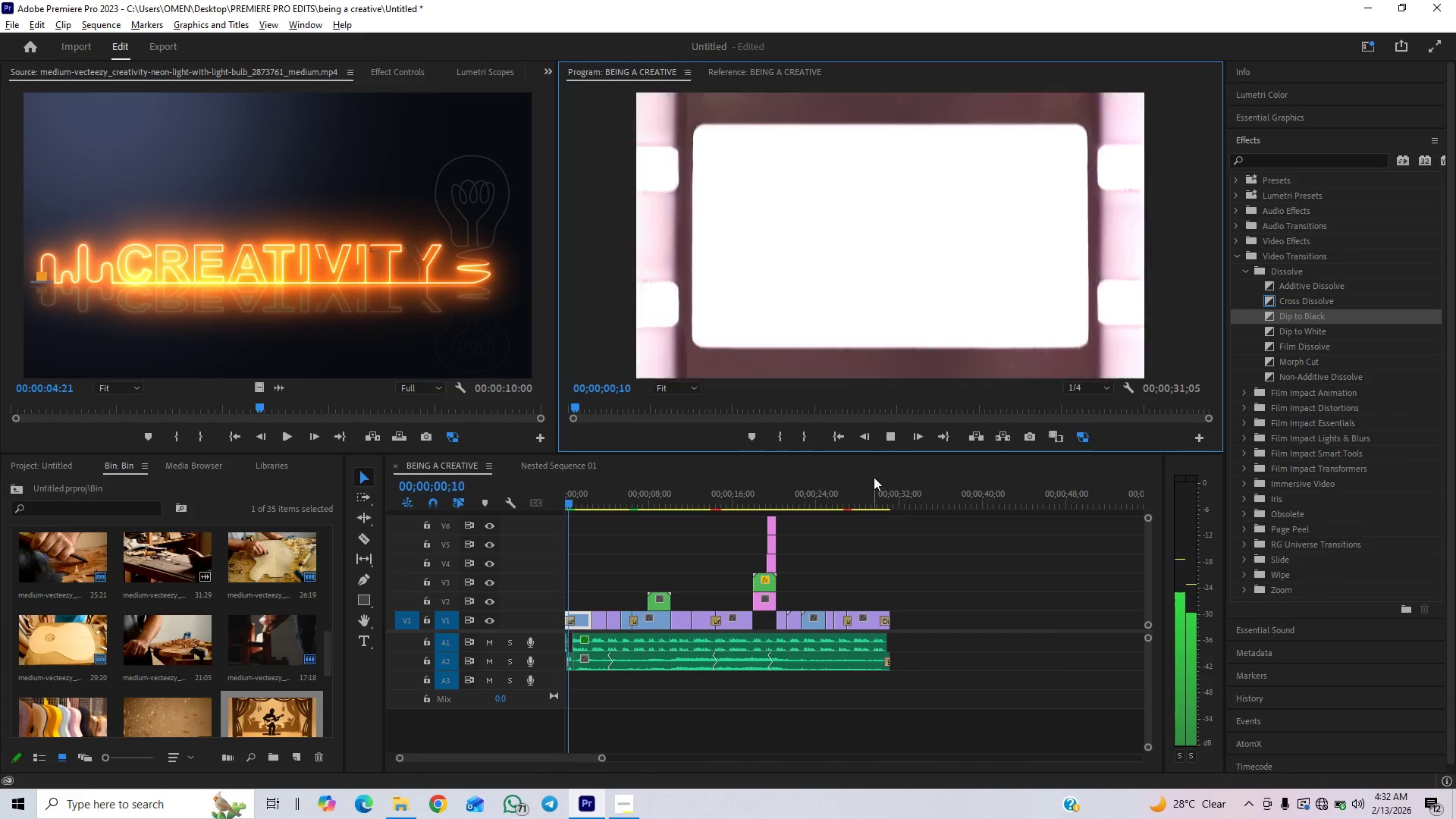 
mouse_move([965, 463])
 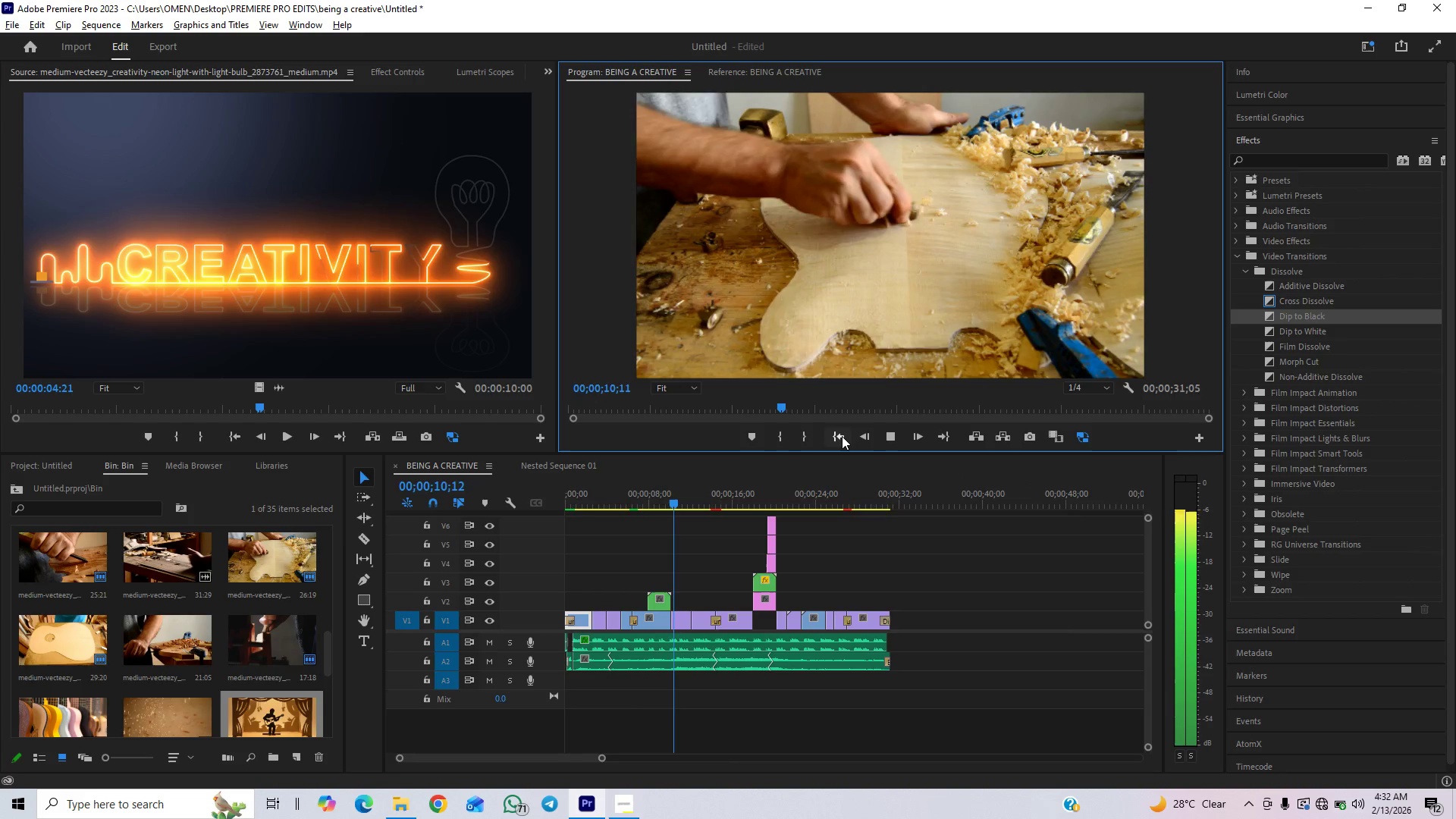 
left_click([842, 436])
 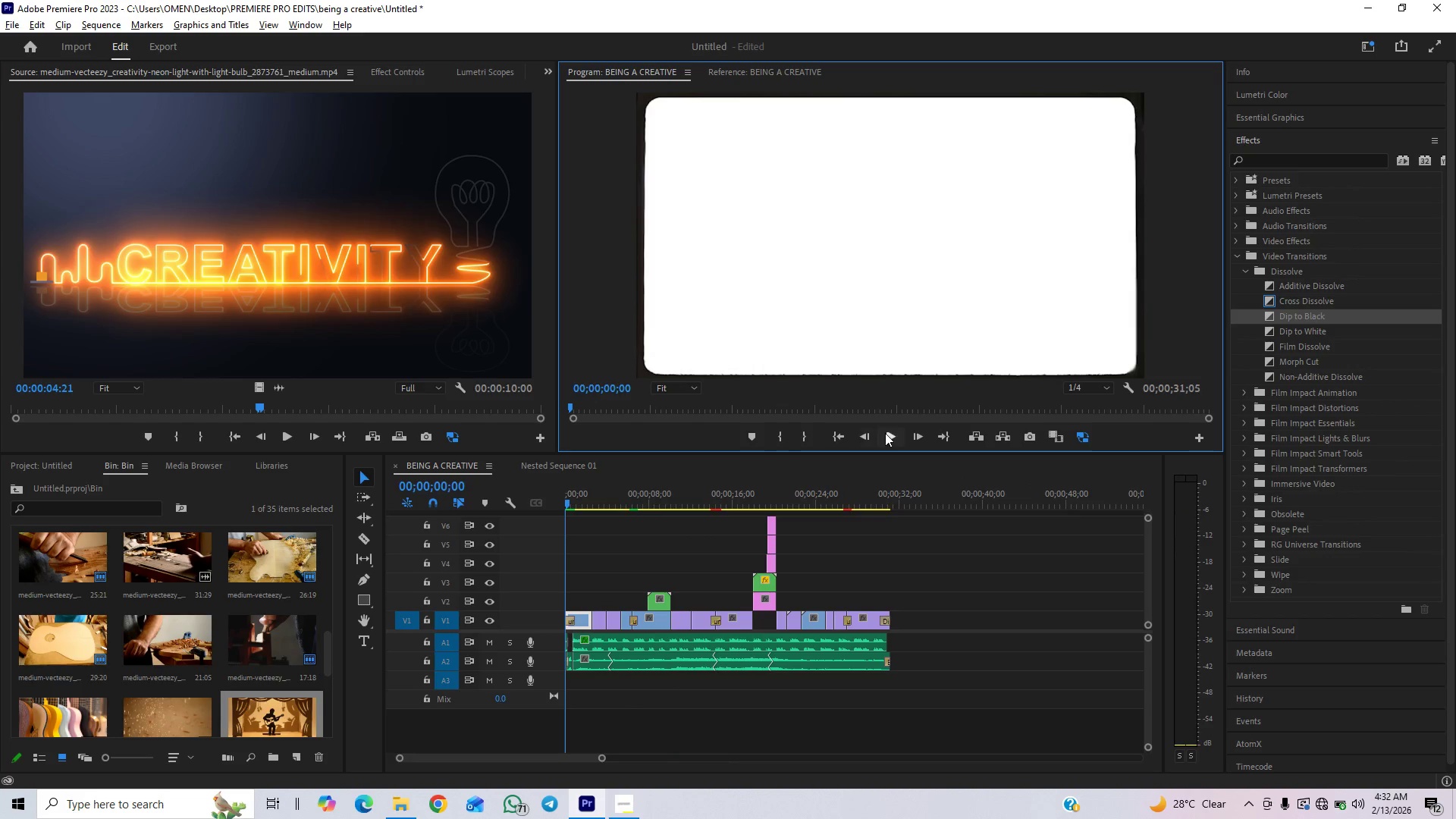 
left_click([886, 433])
 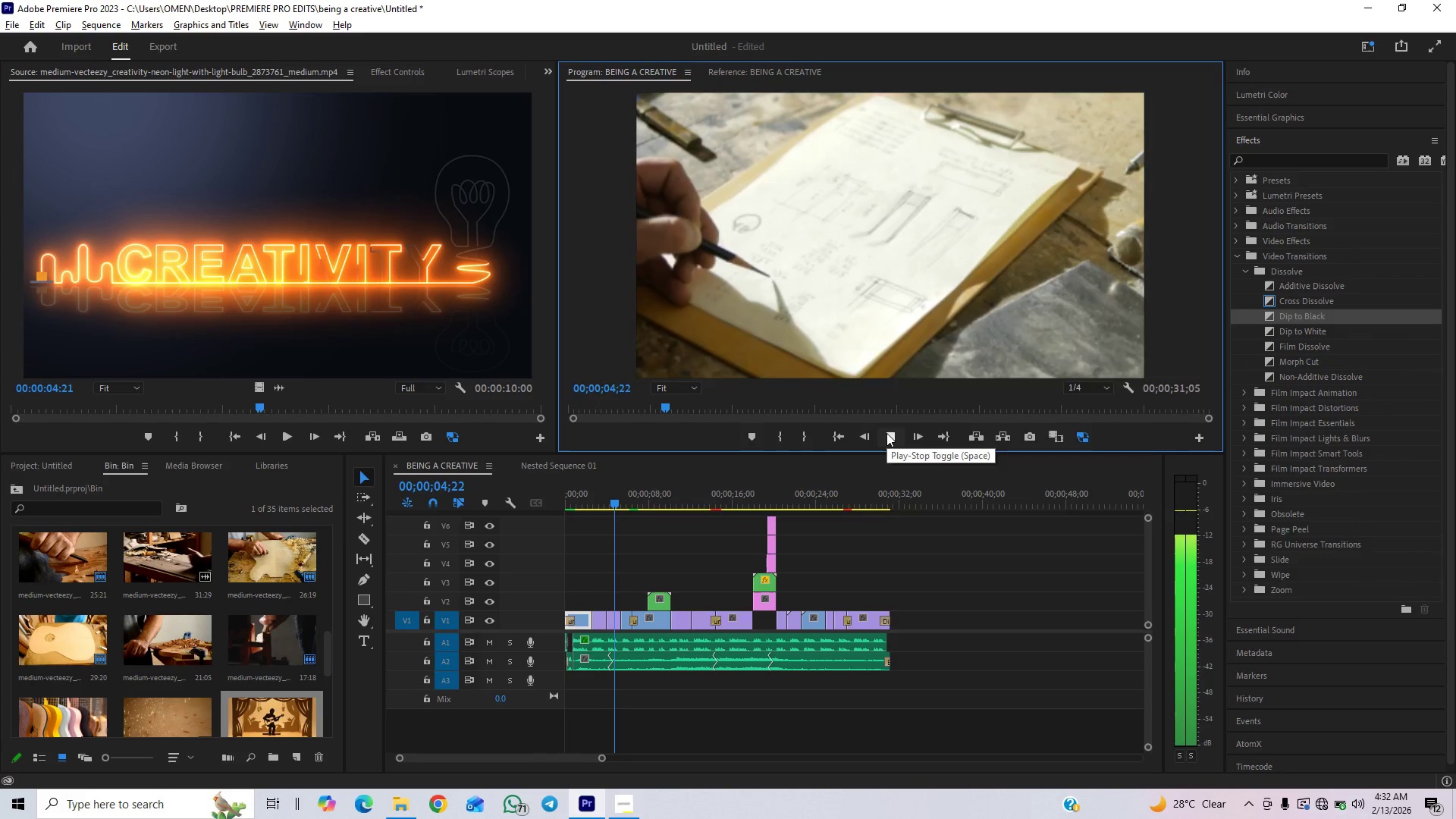 
wait(7.02)
 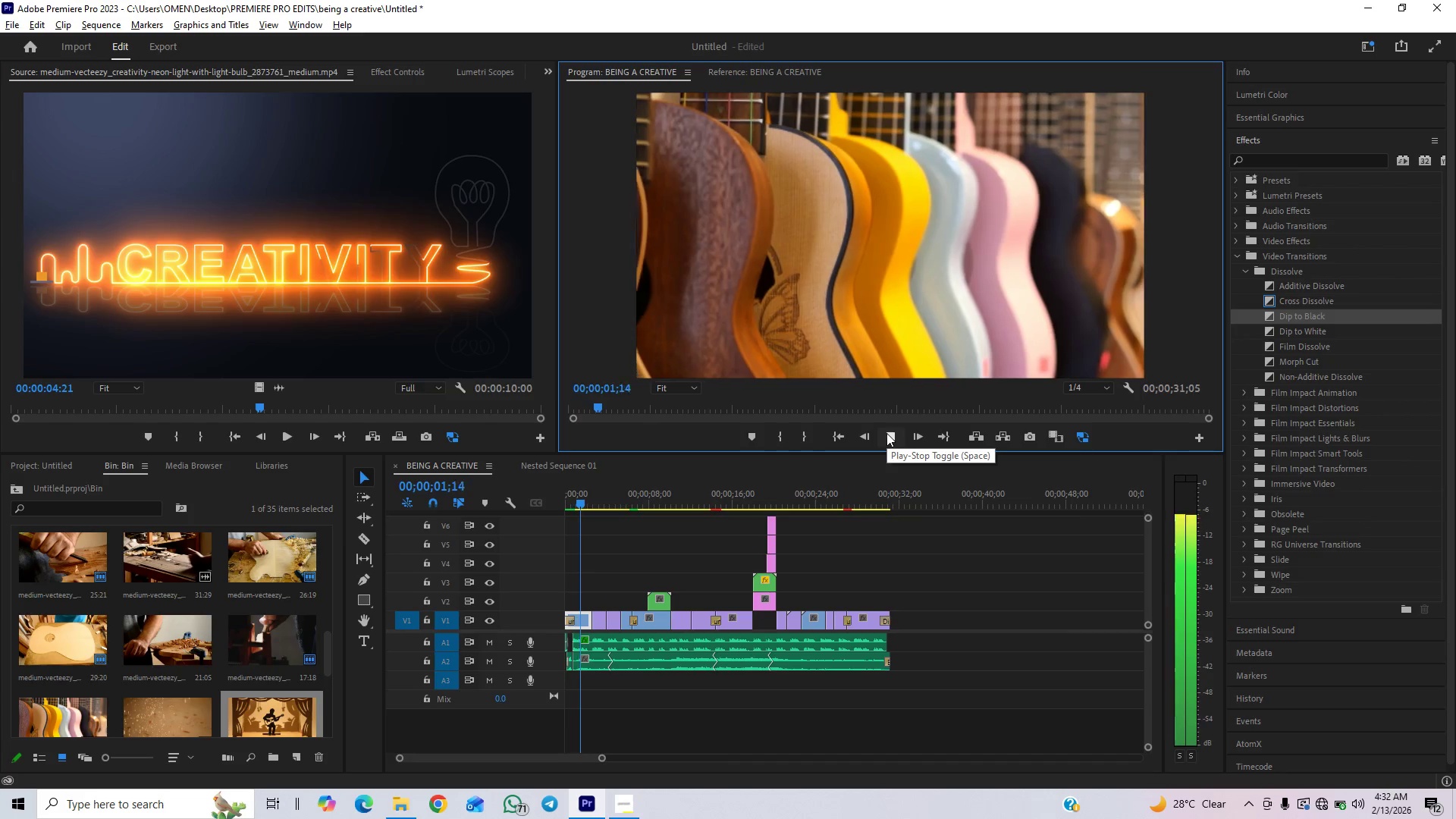 
left_click([1320, 805])
 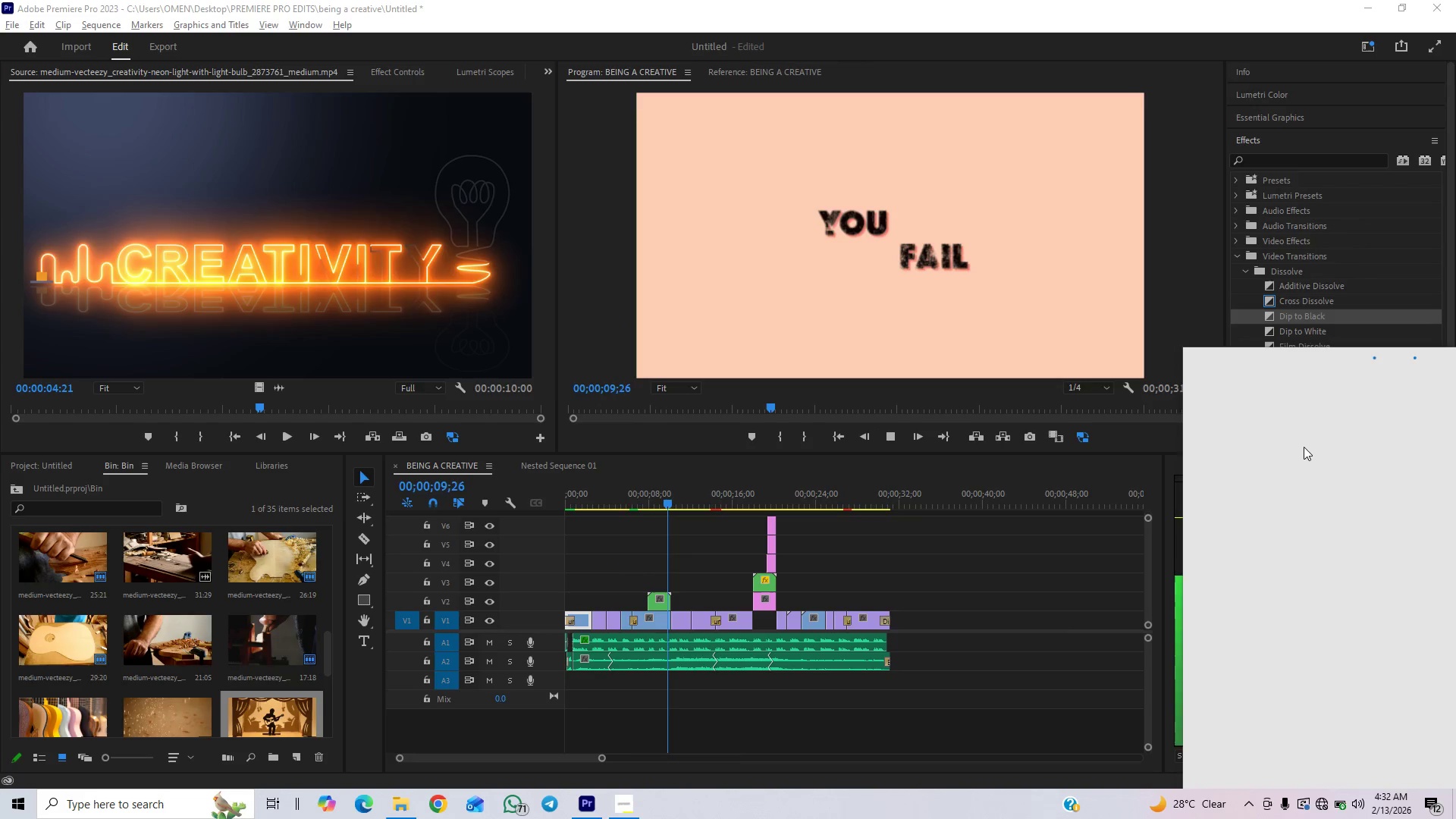 
left_click([1307, 386])
 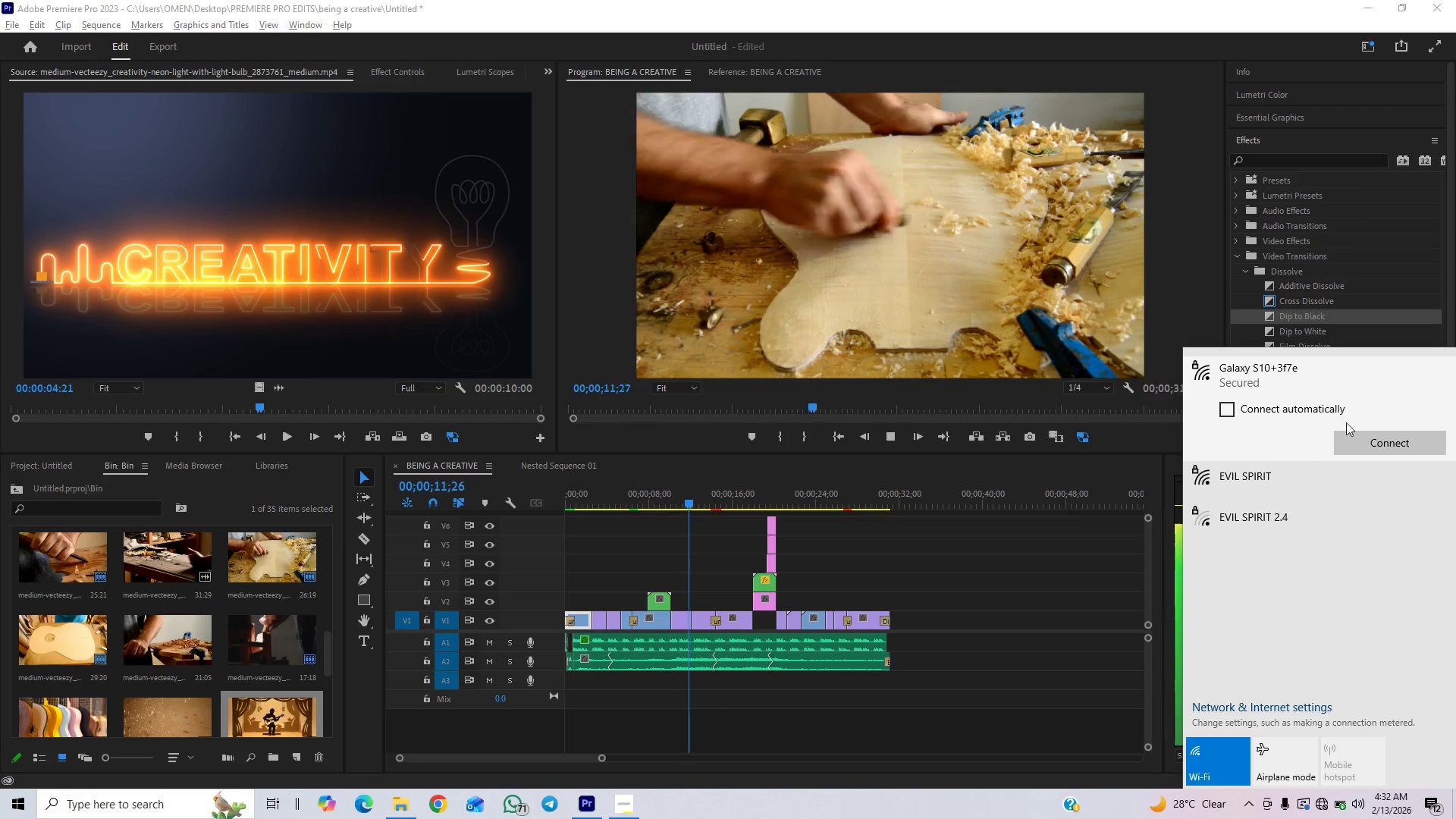 
left_click([1354, 436])
 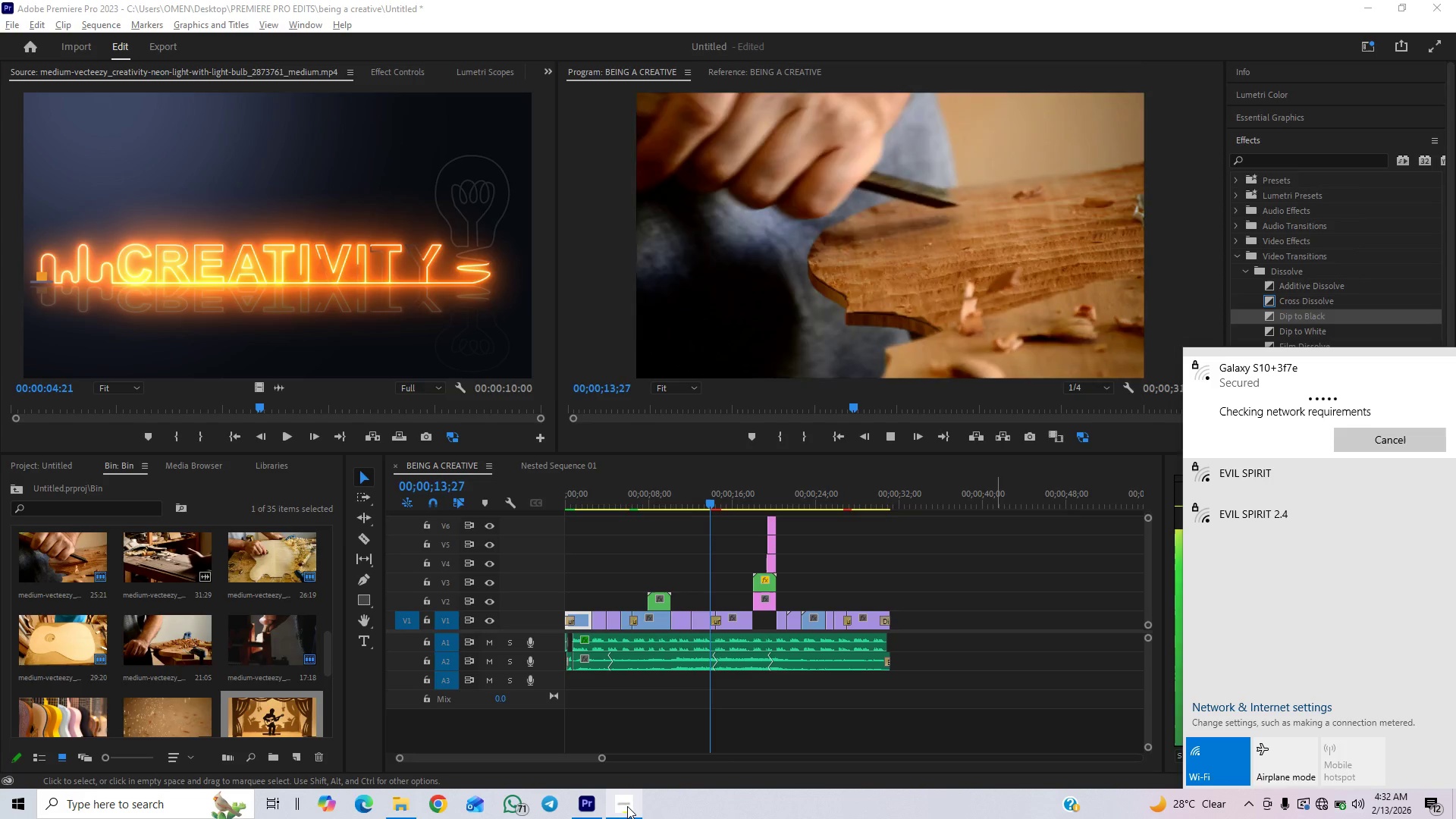 
mouse_move([622, 783])
 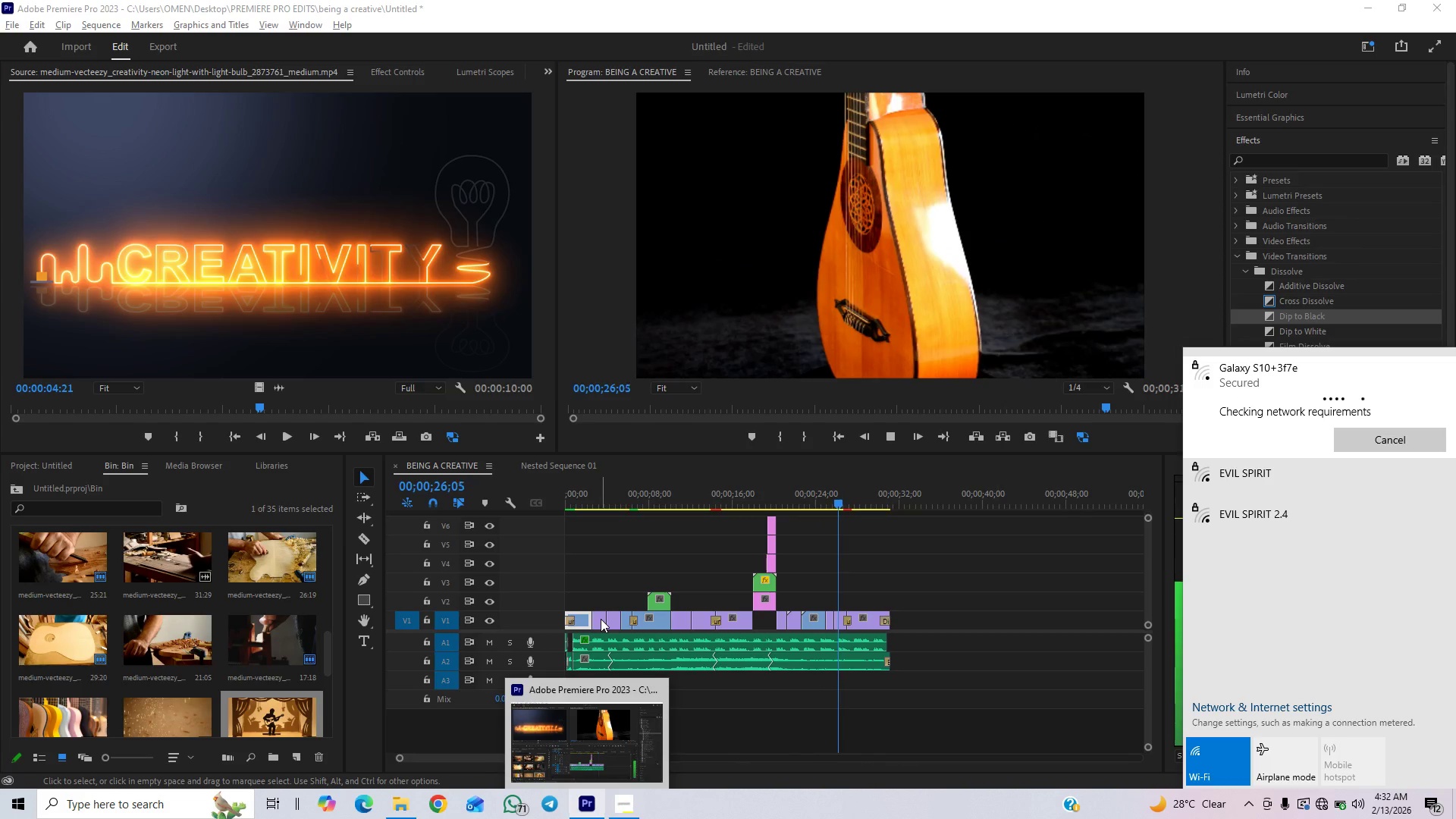 
wait(15.46)
 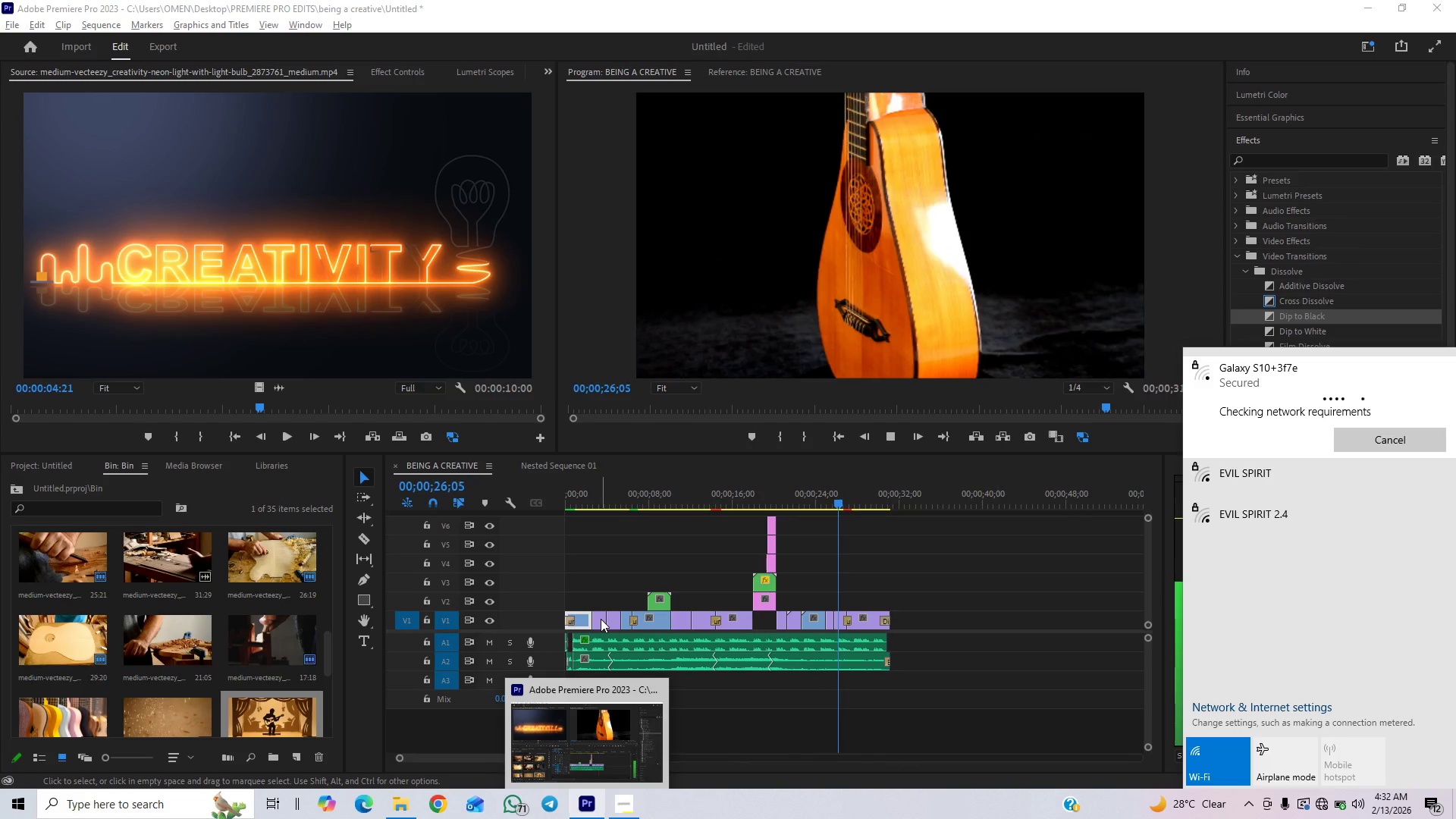 
mouse_move([612, 777])
 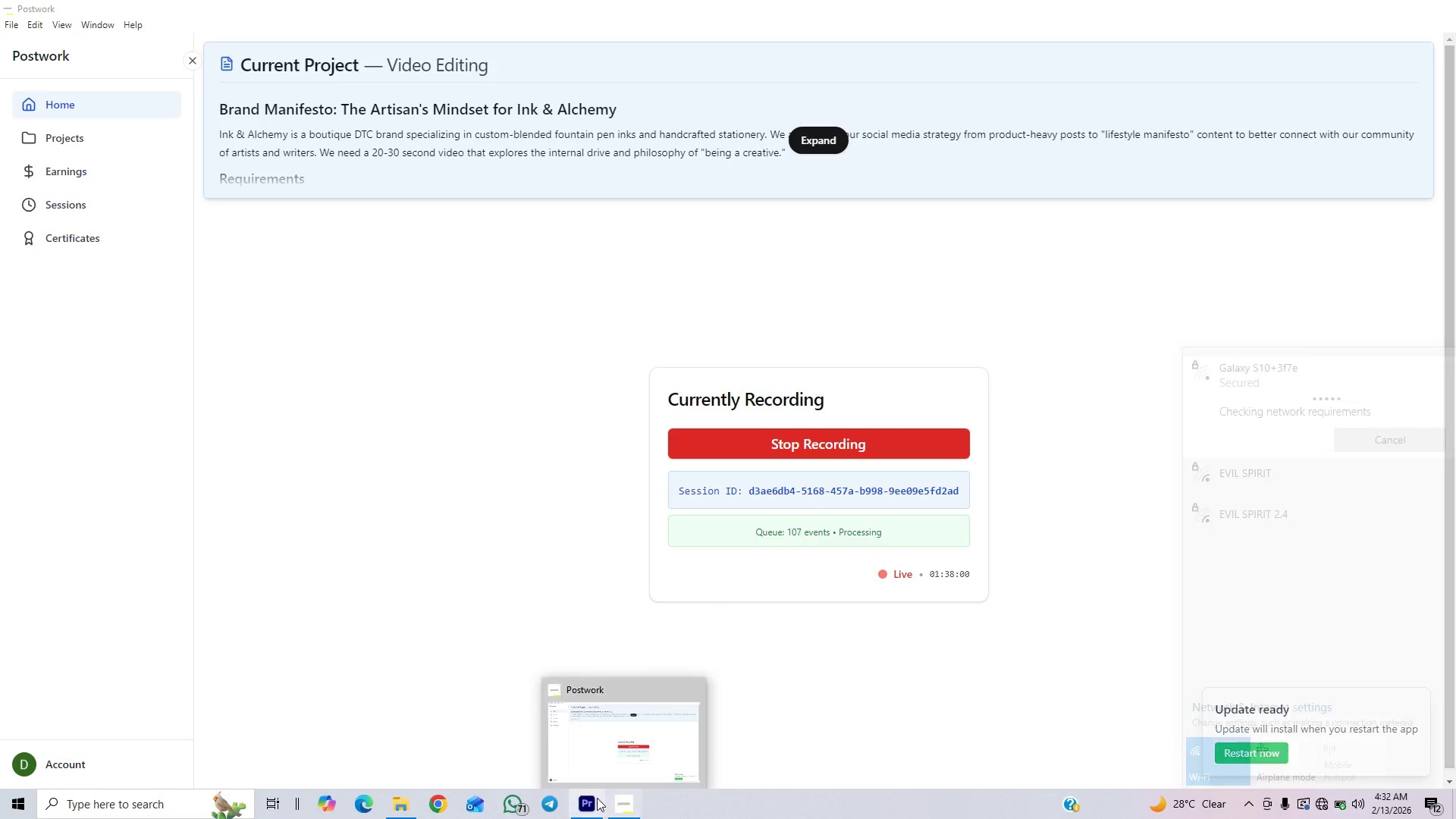 
mouse_move([616, 790])
 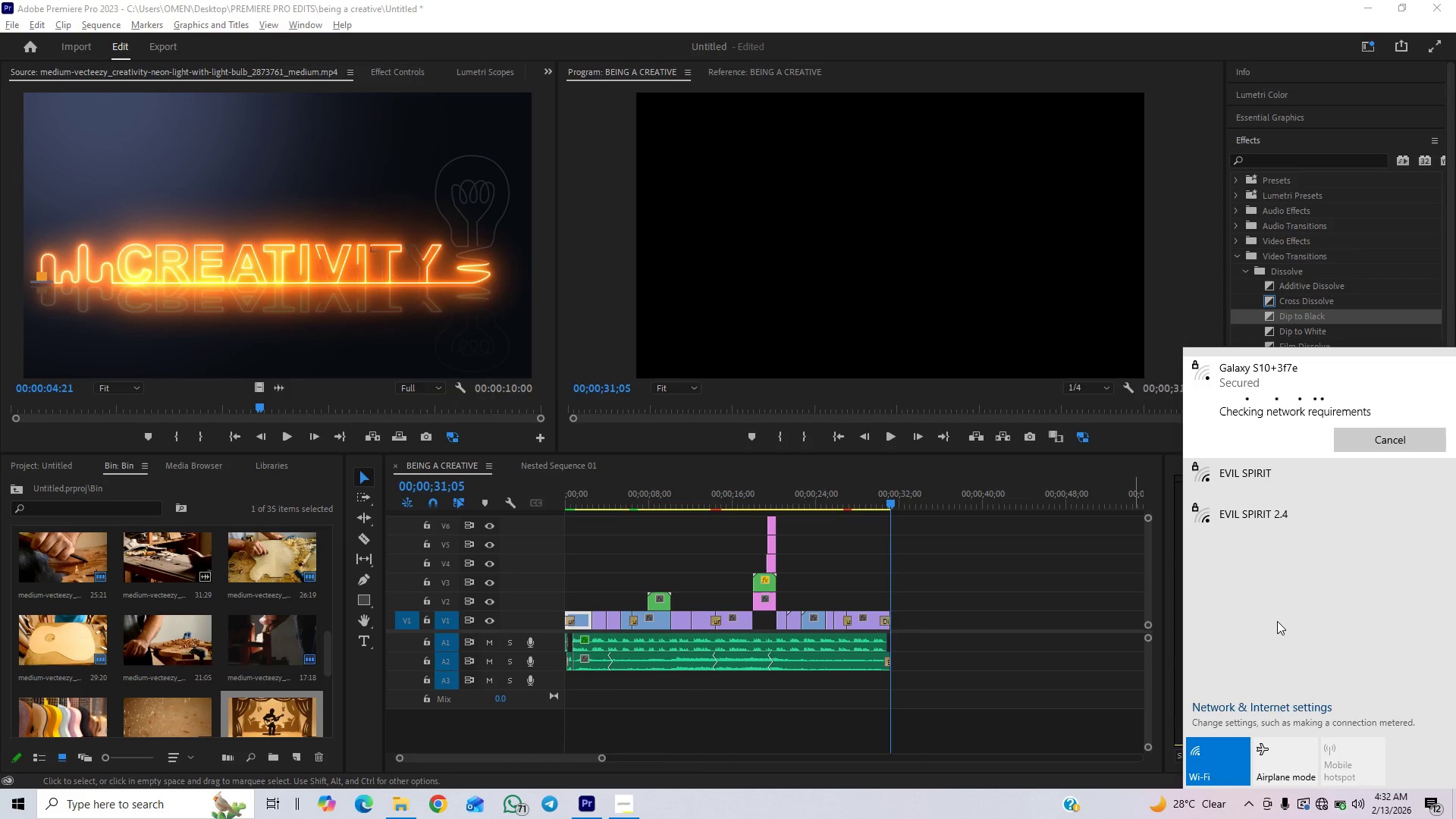 
left_click([1040, 654])
 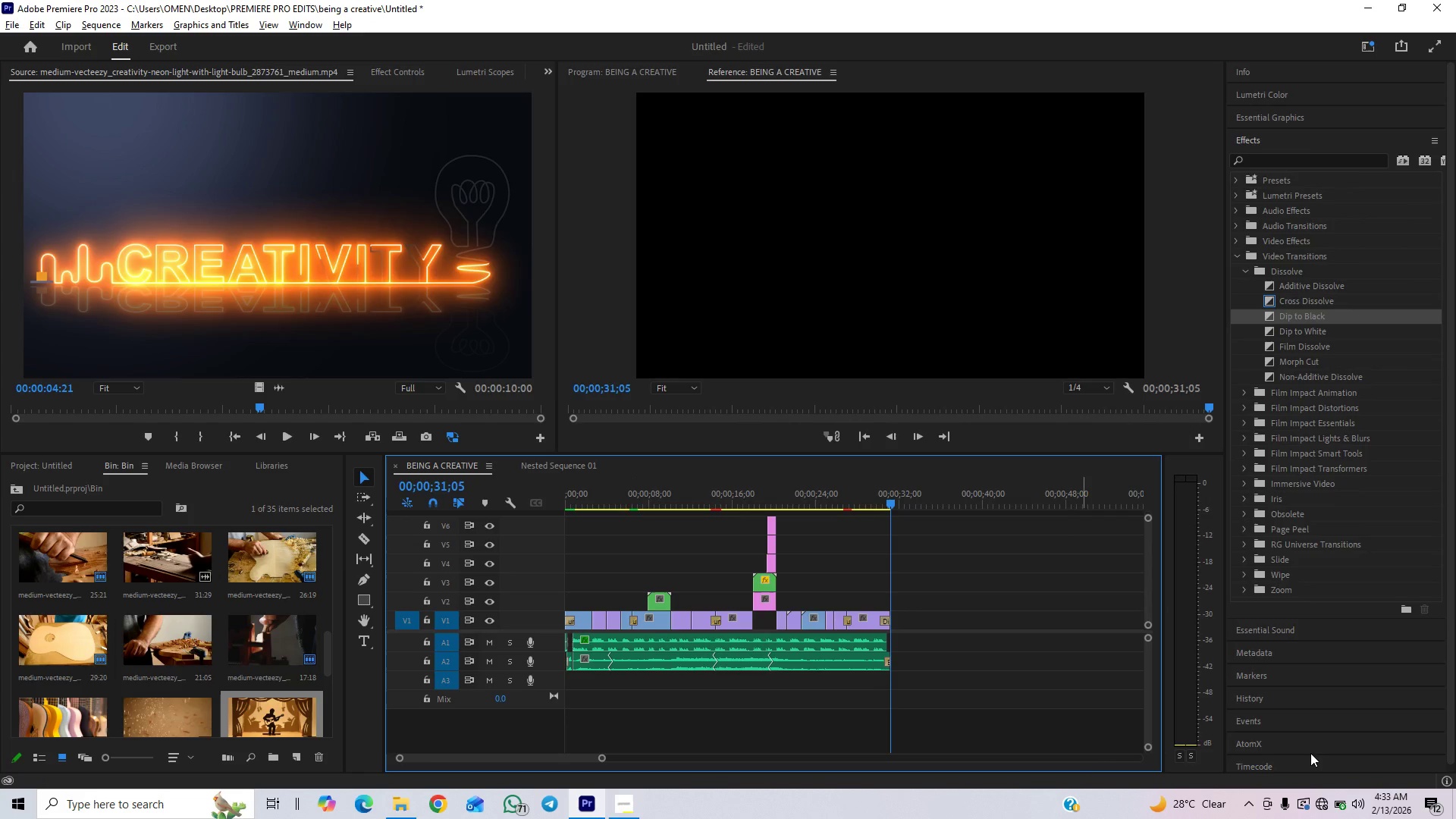 
wait(6.09)
 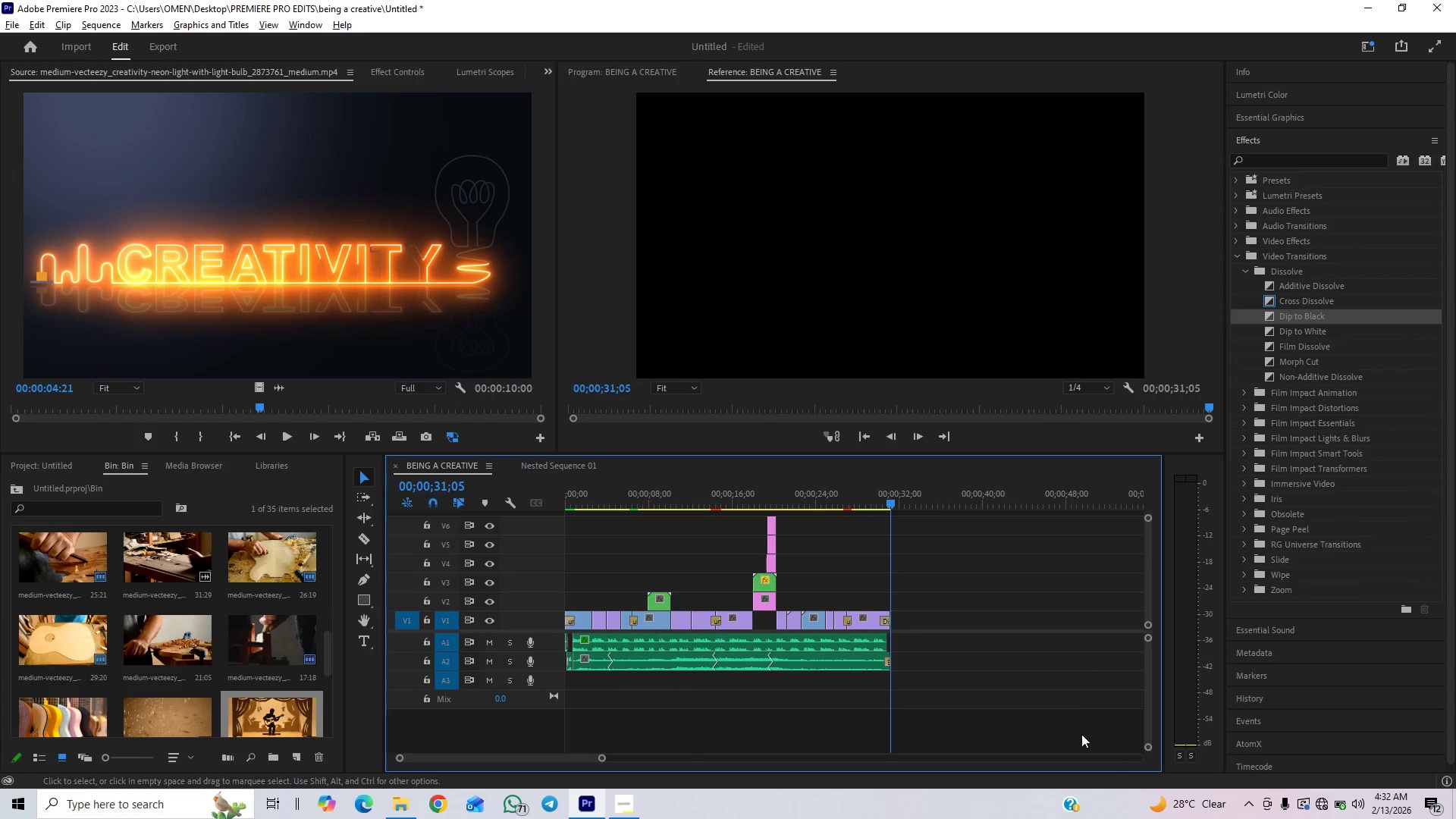 
left_click([1316, 800])
 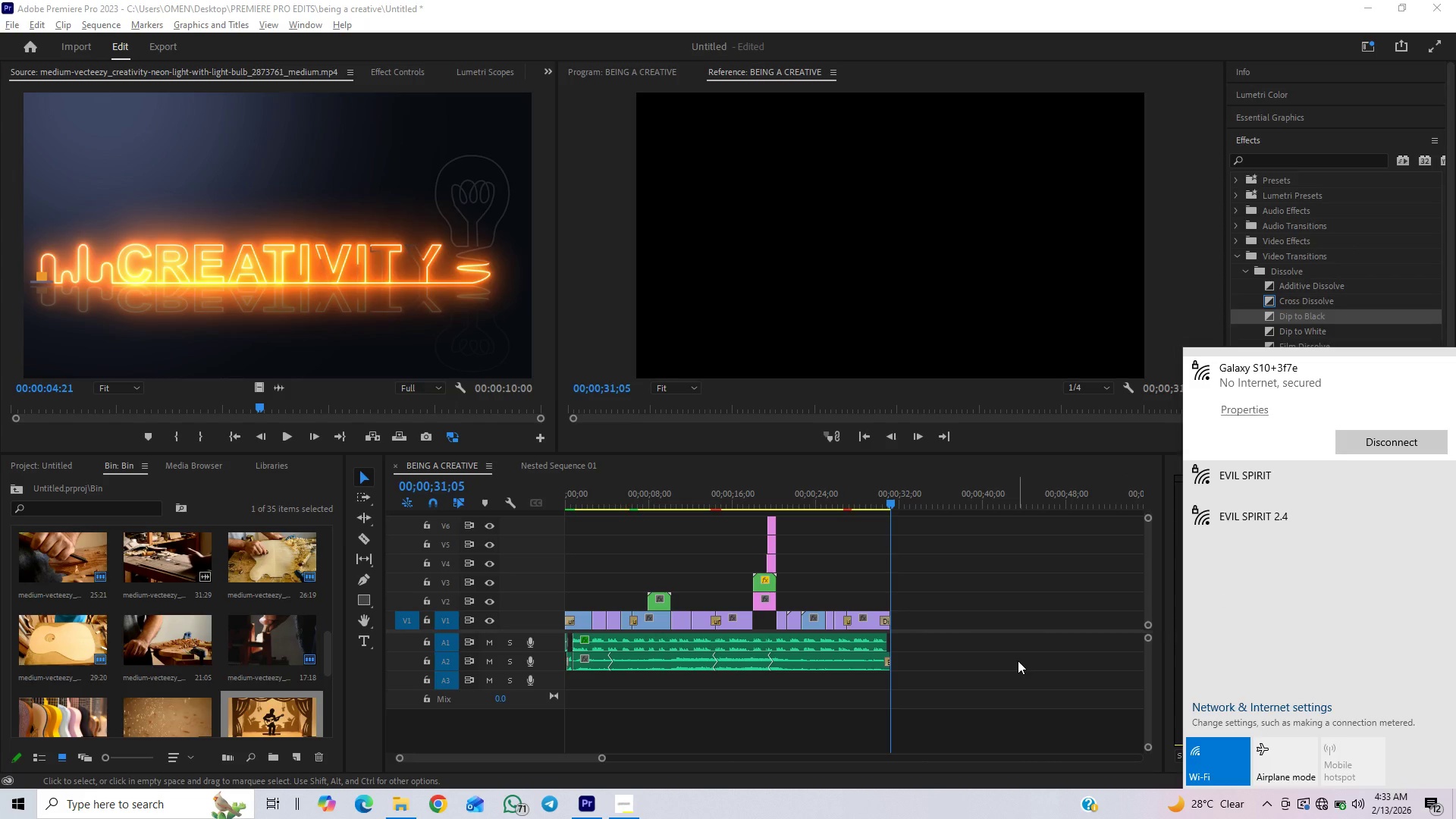 
wait(16.8)
 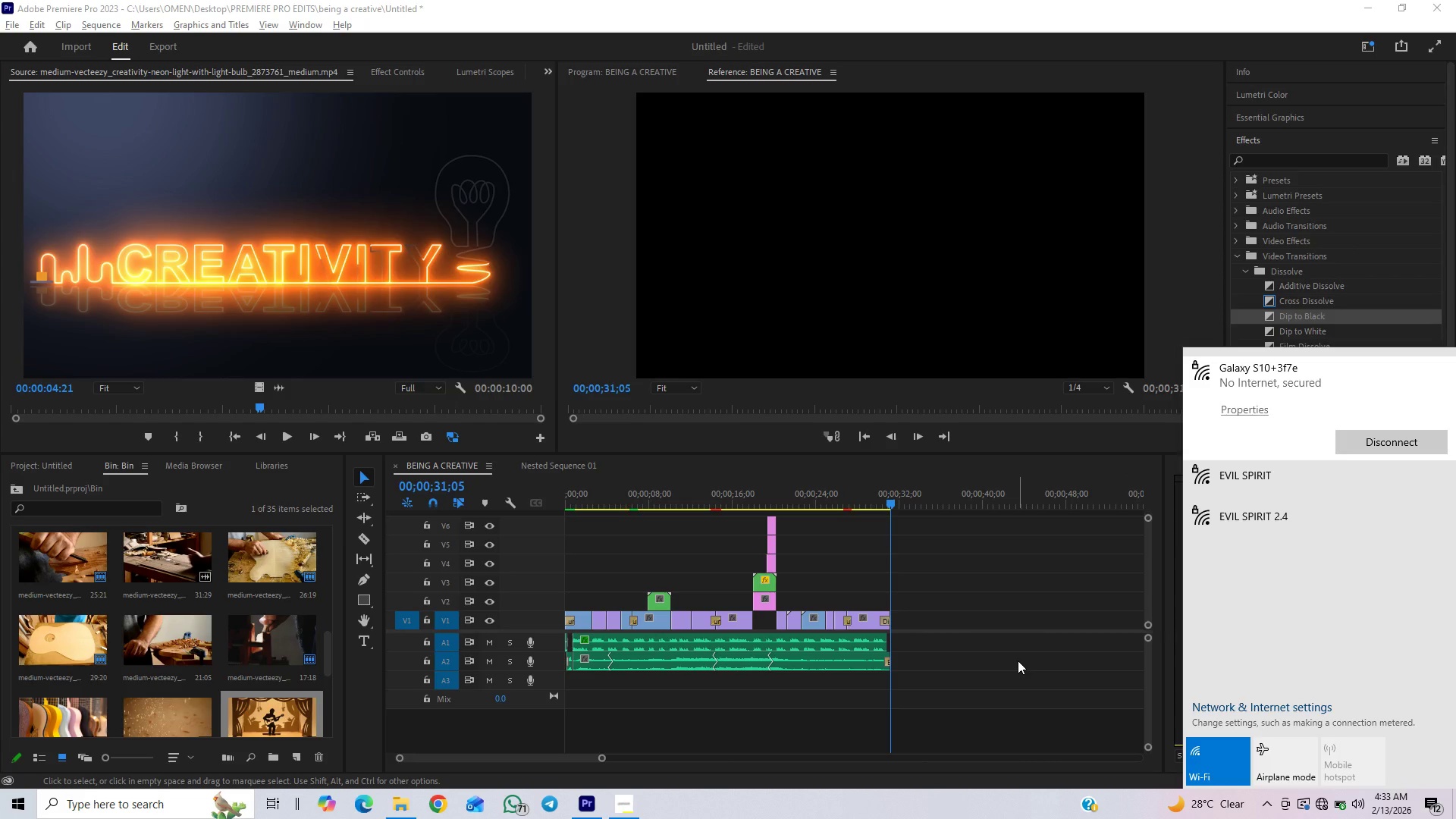 
left_click([1063, 572])
 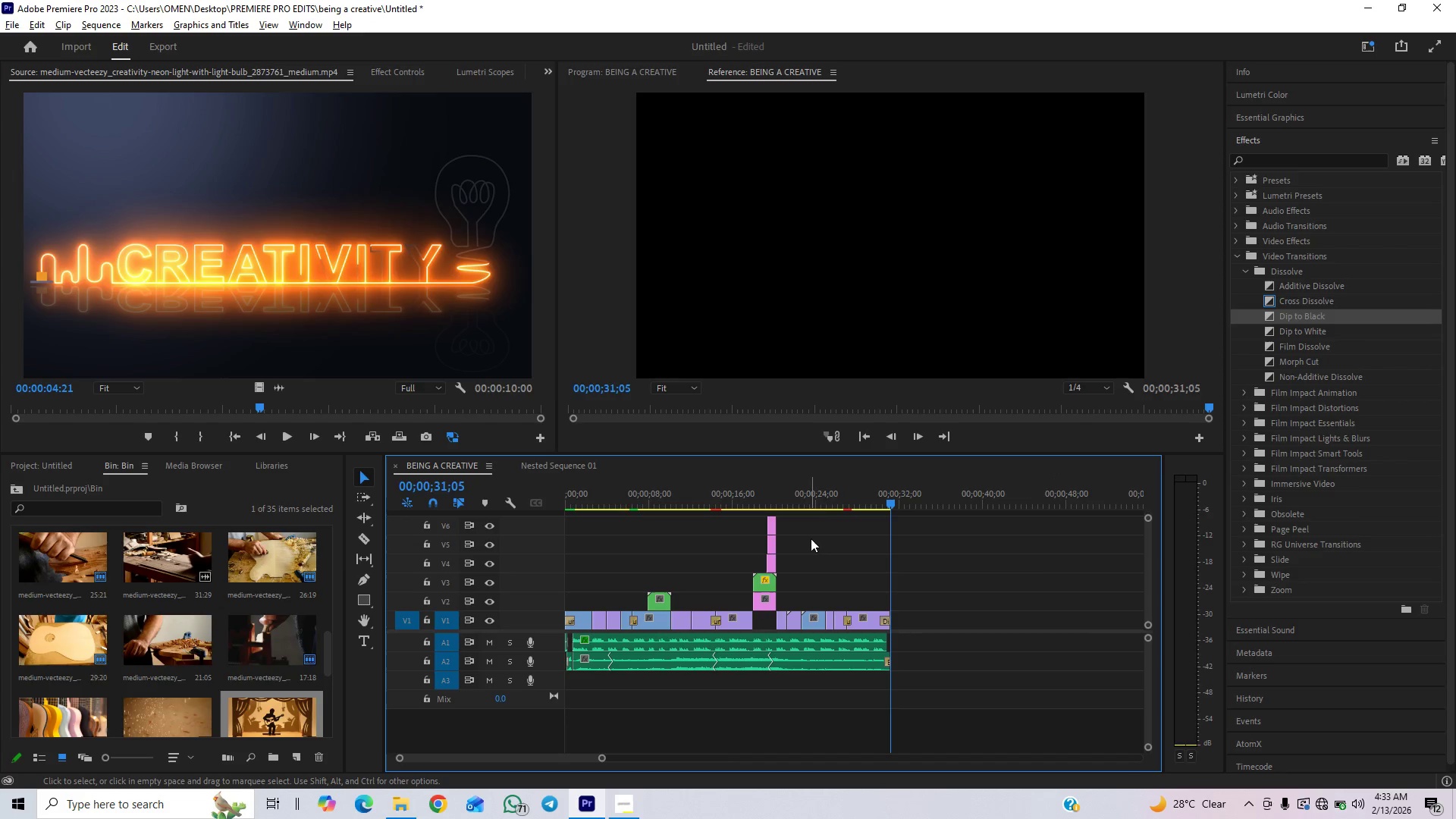 
left_click_drag(start_coordinate=[830, 495], to_coordinate=[825, 497])
 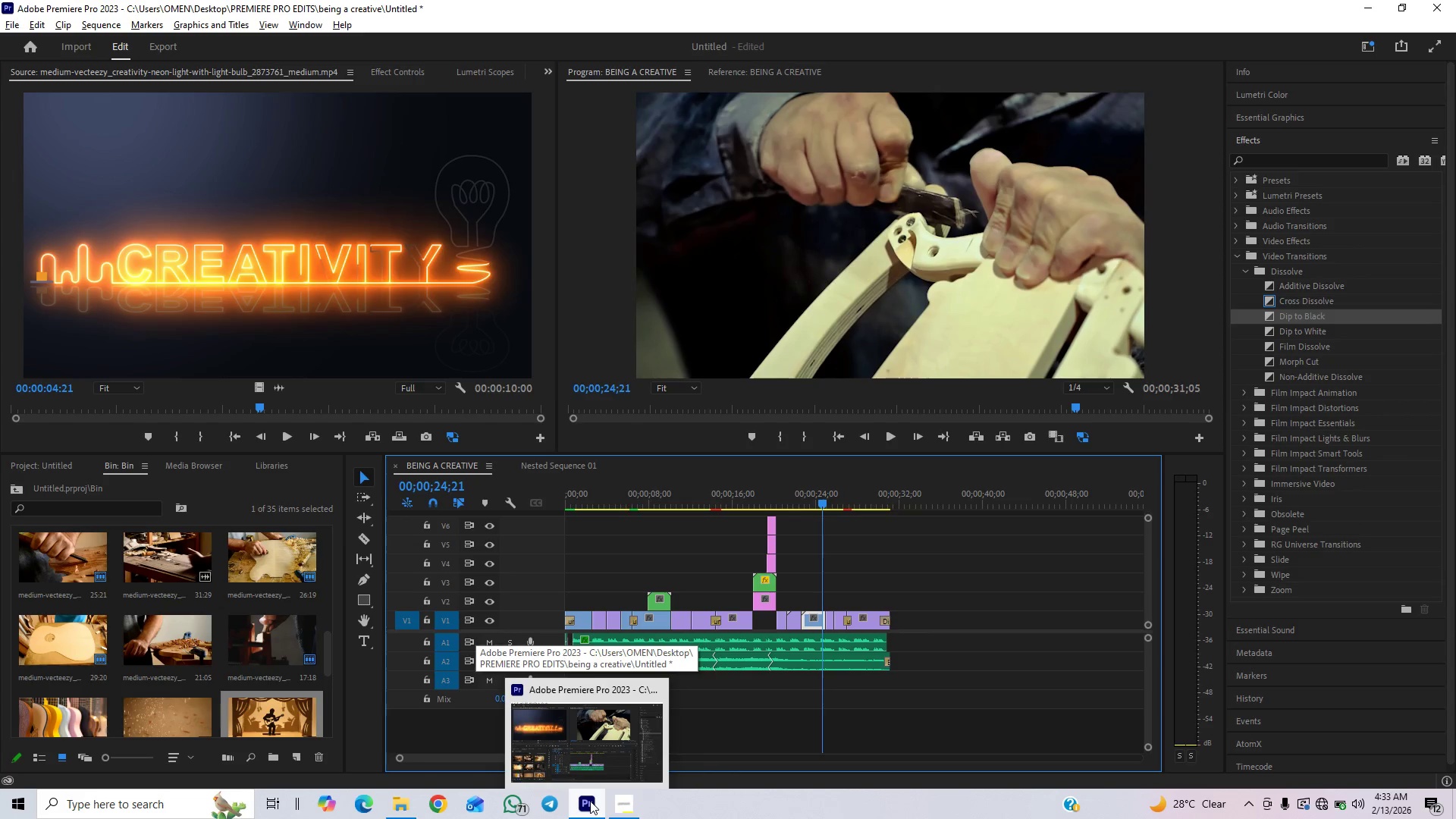 
wait(6.02)
 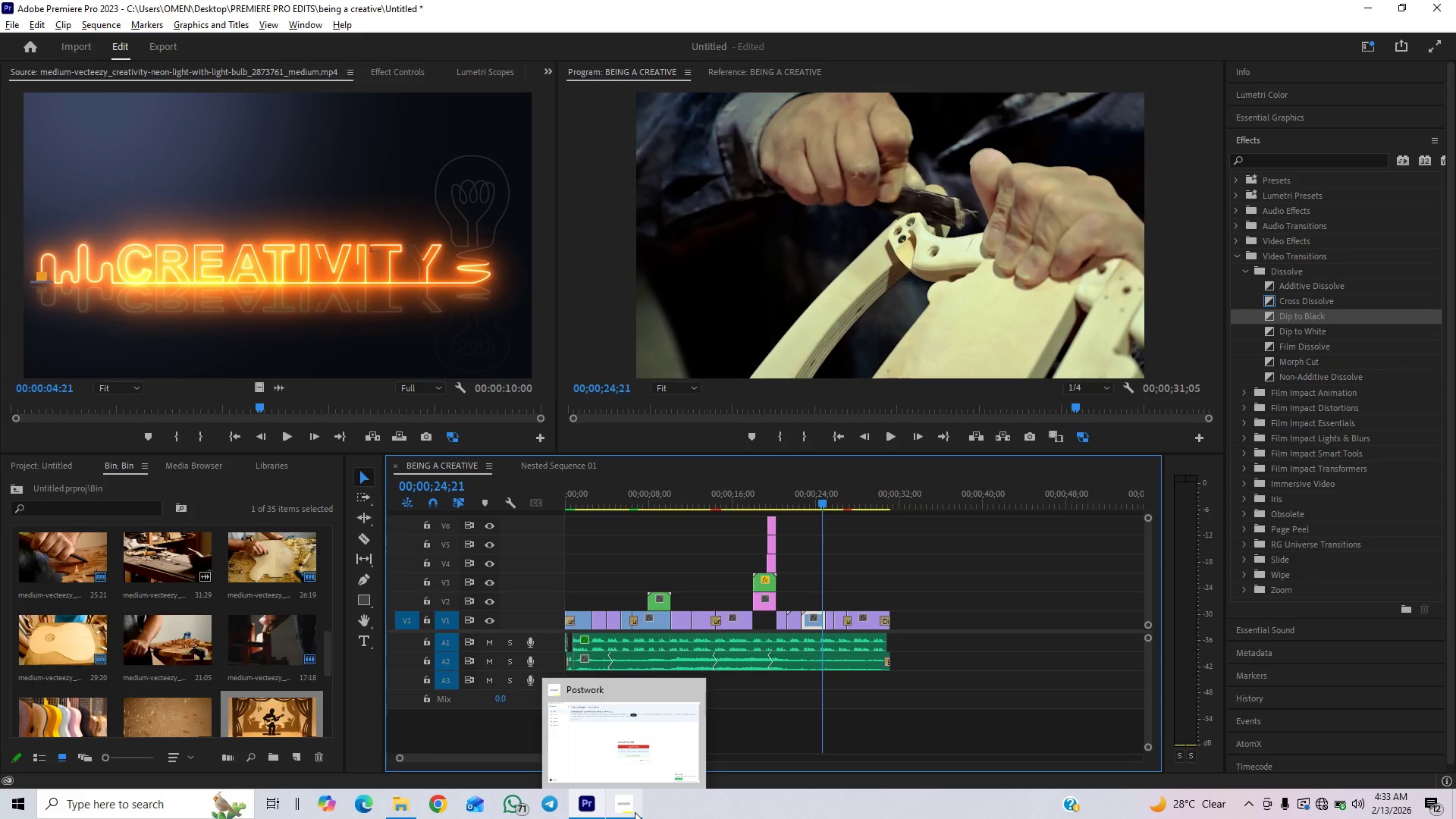 
left_click([590, 801])